 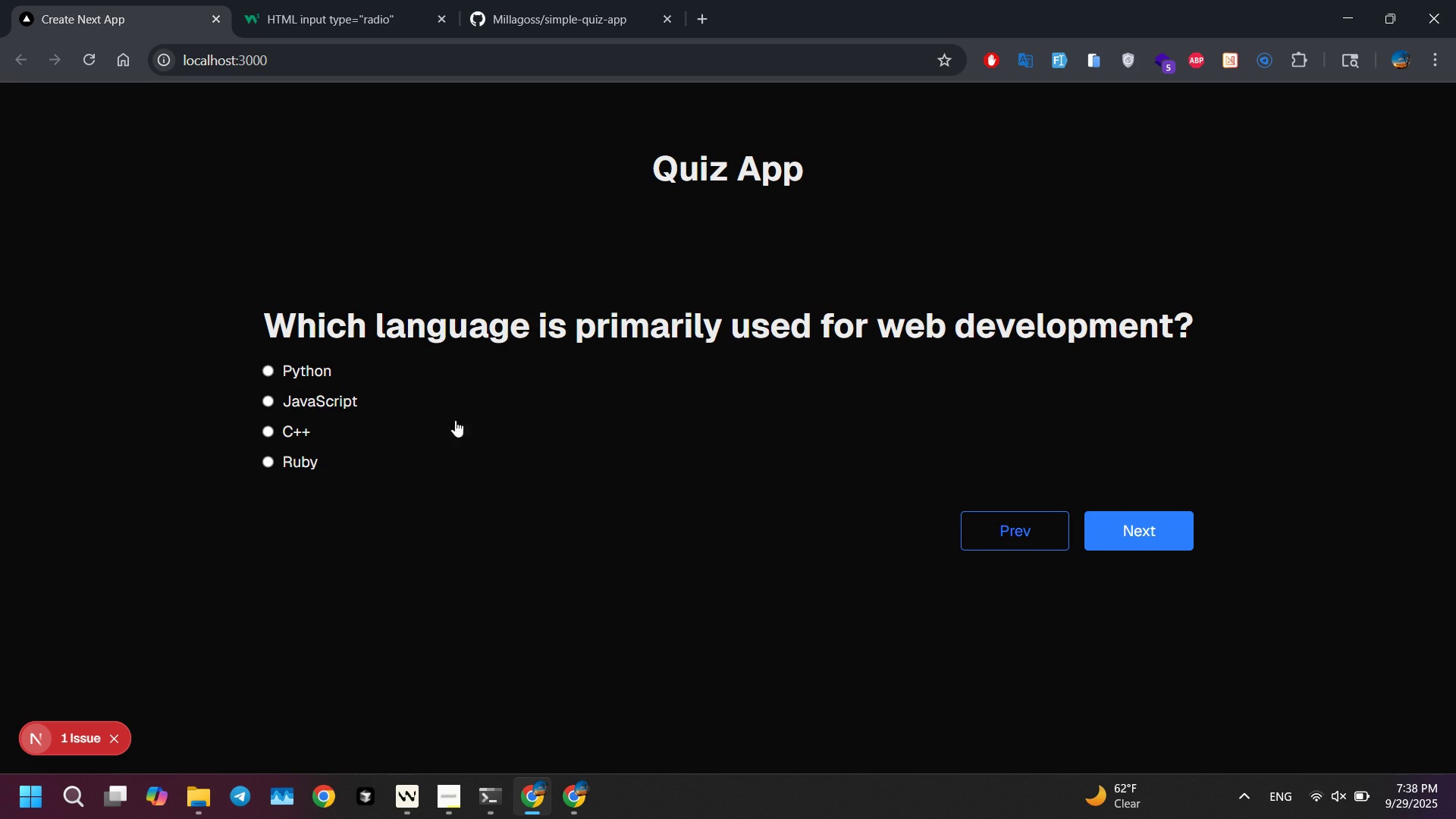 
left_click([325, 404])
 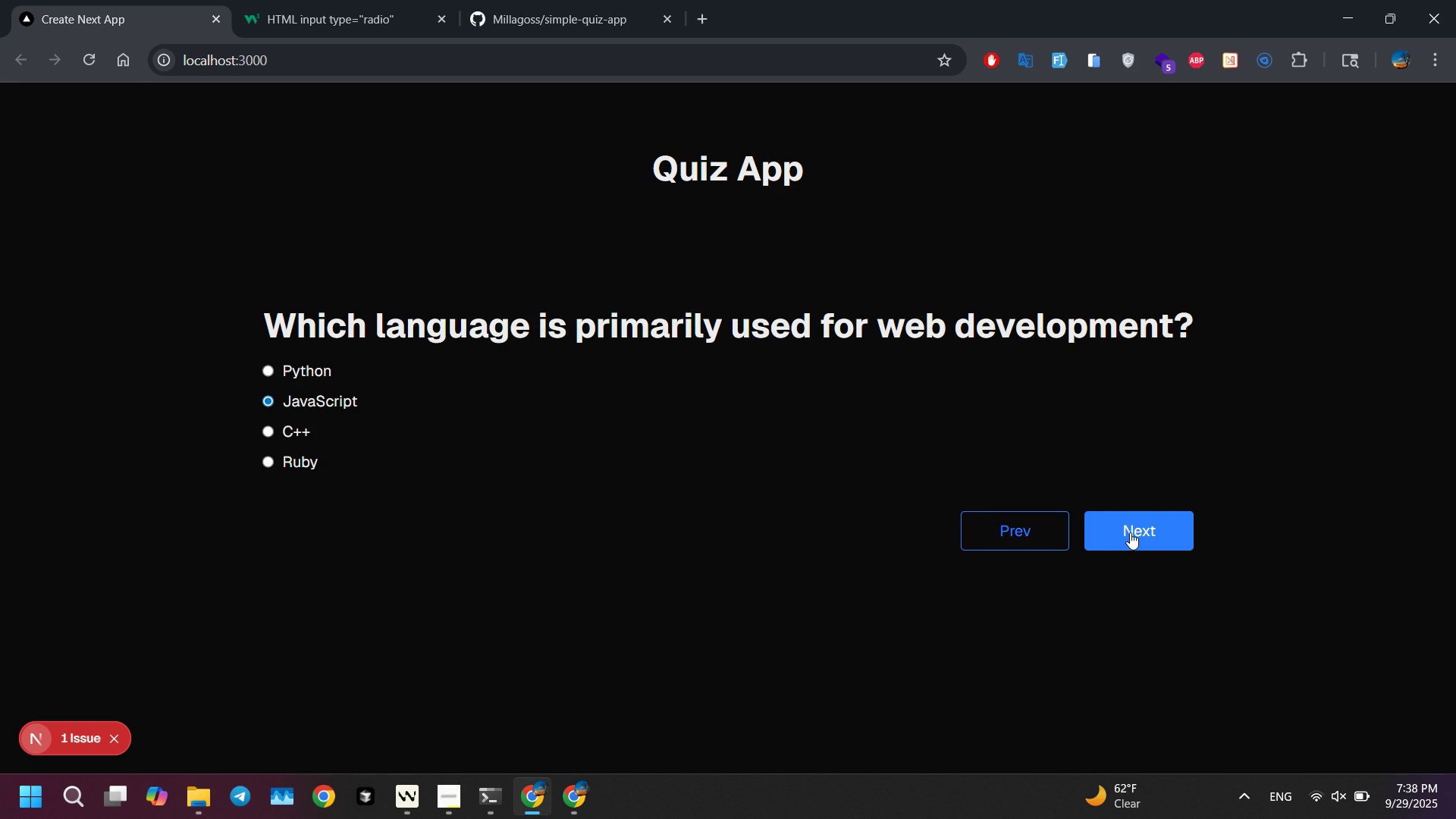 
left_click([1130, 532])
 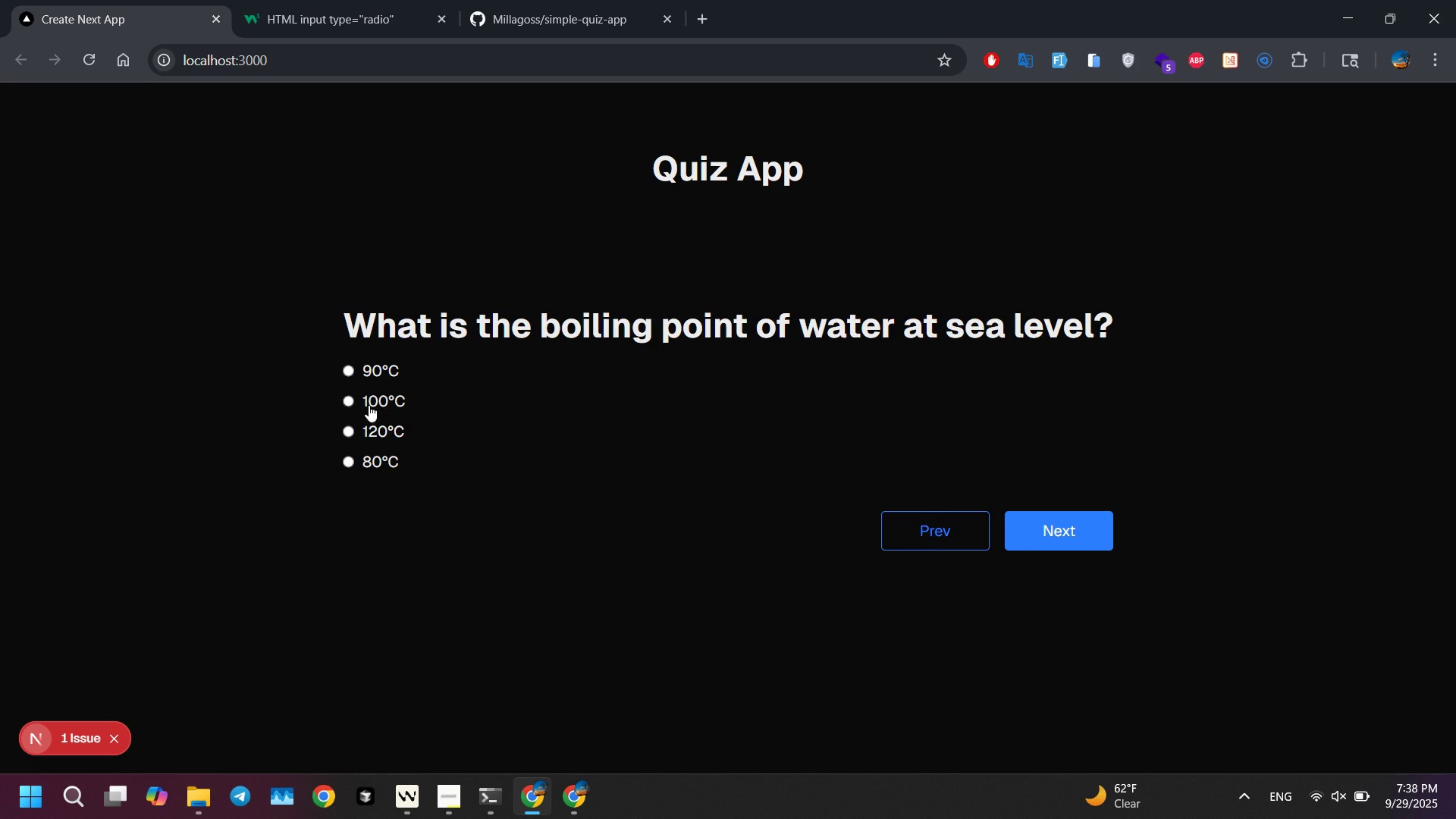 
left_click([369, 405])
 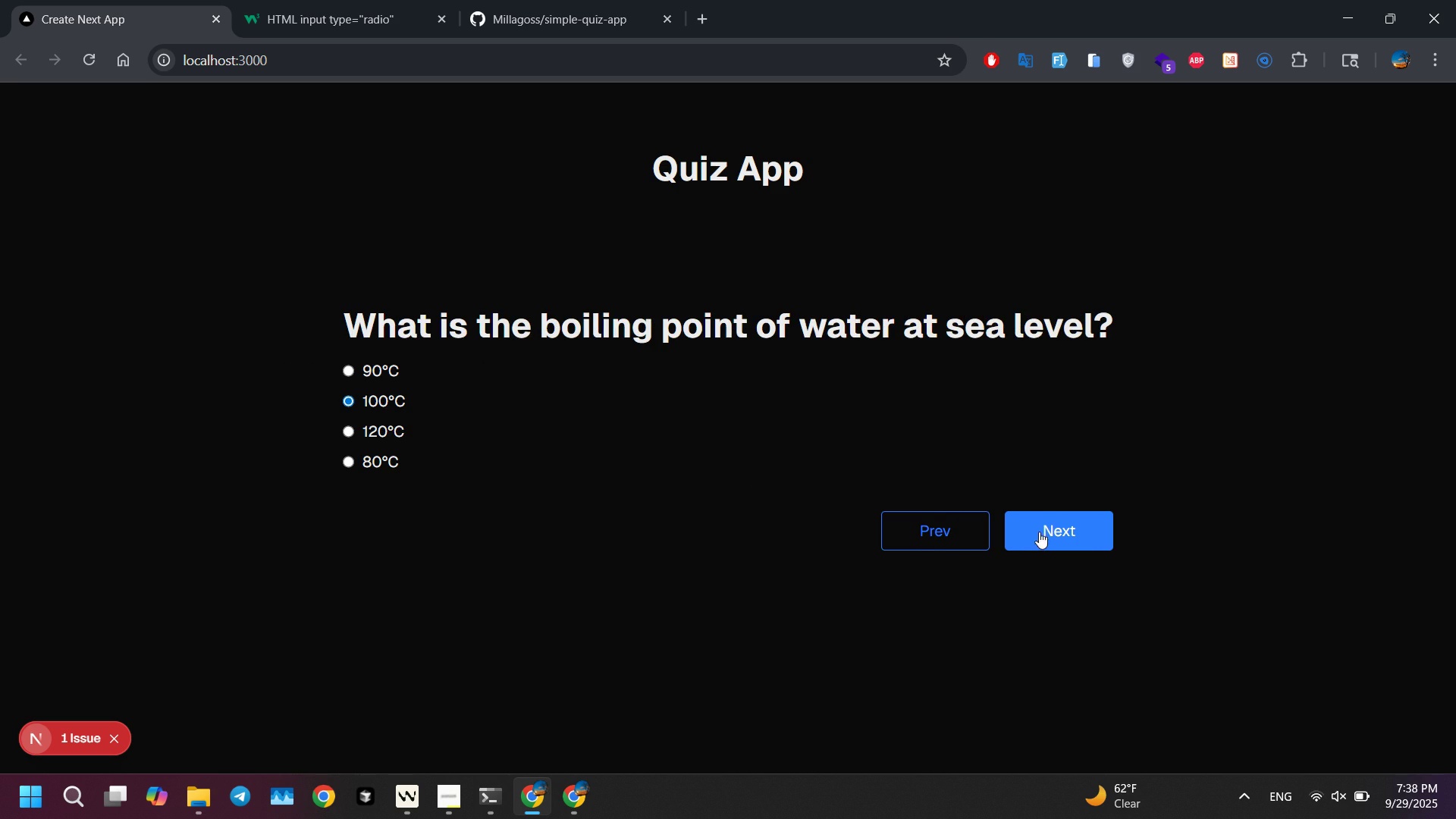 
left_click([1039, 532])
 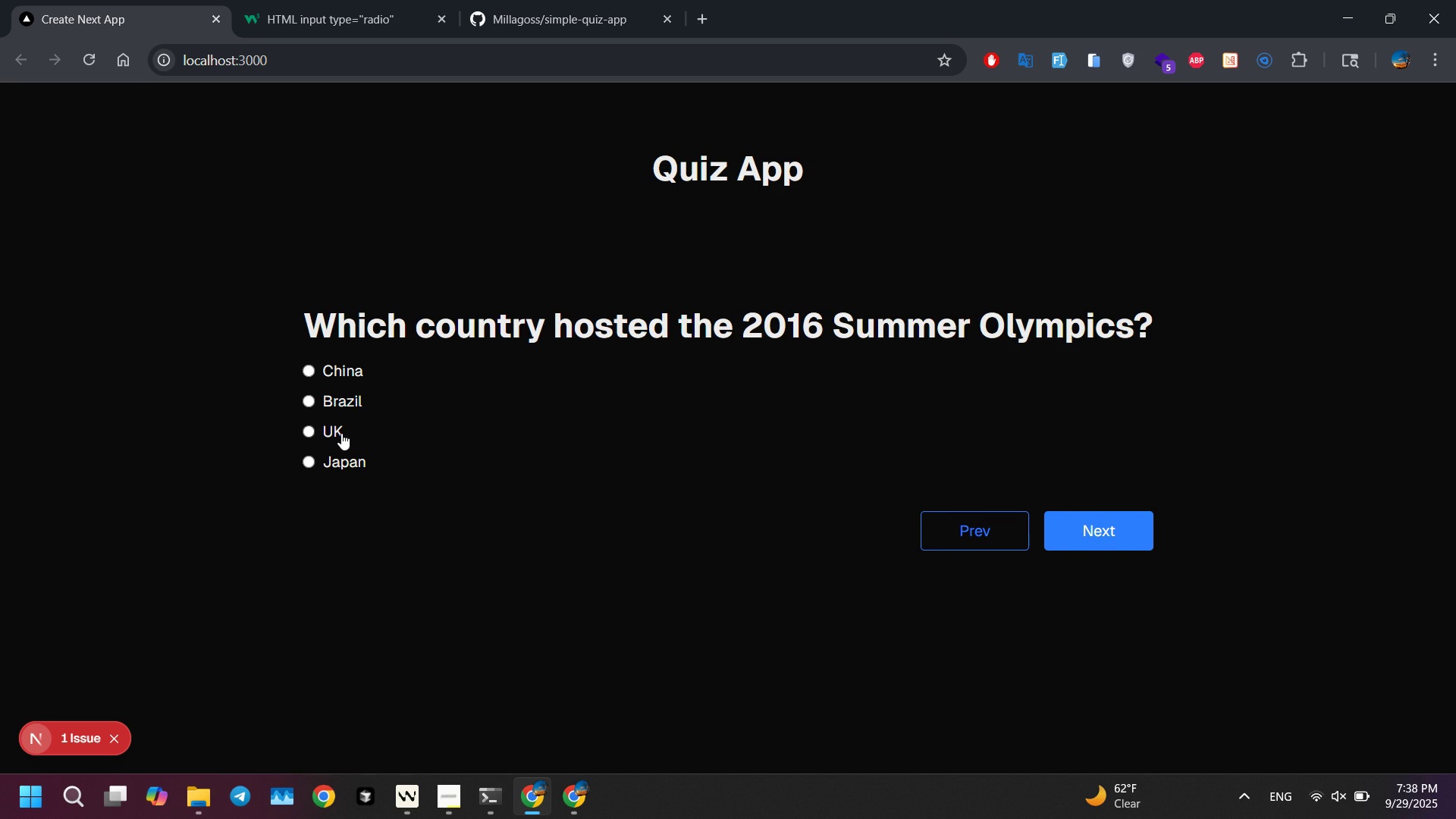 
double_click([341, 433])
 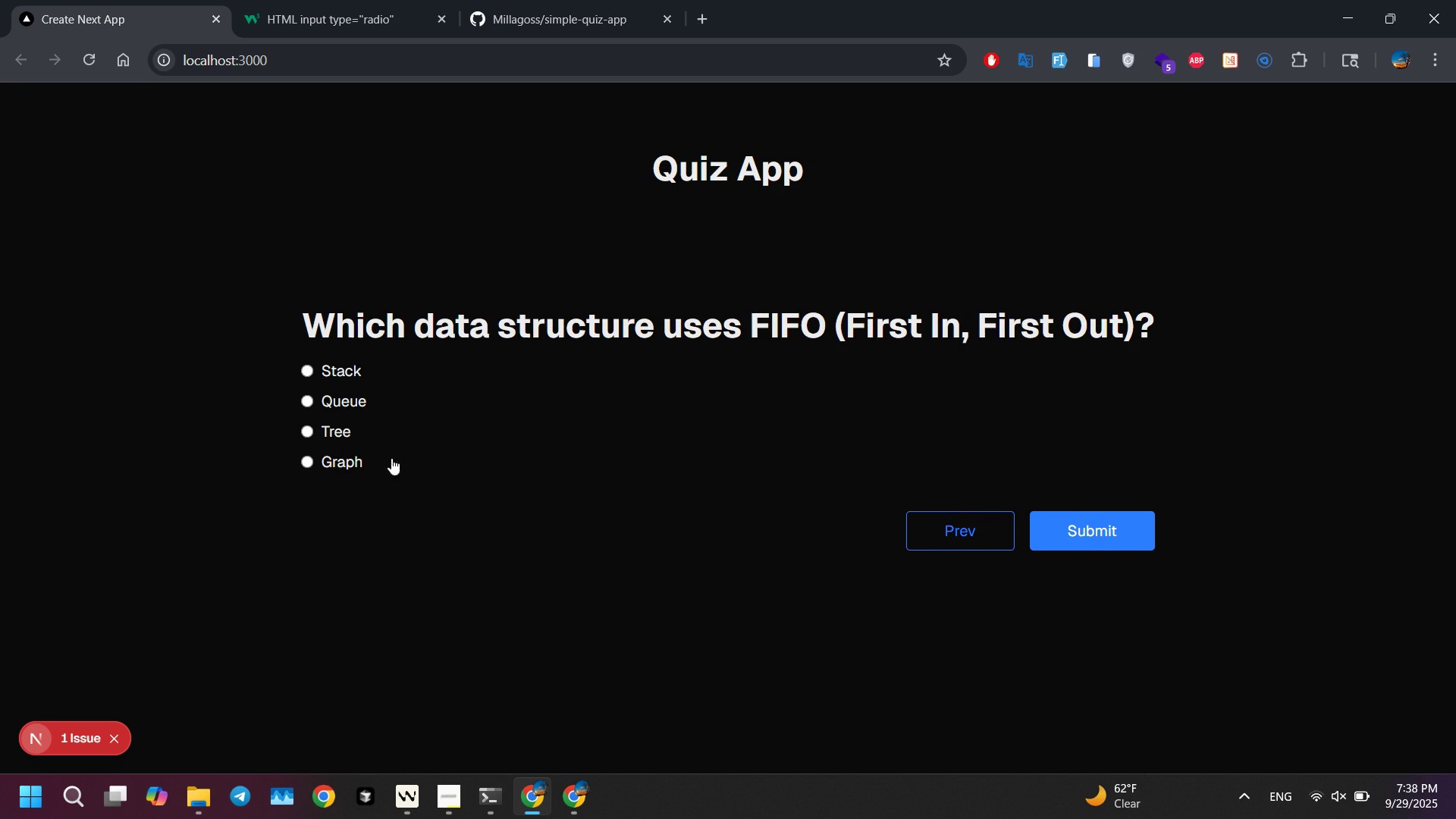 
left_click([297, 436])
 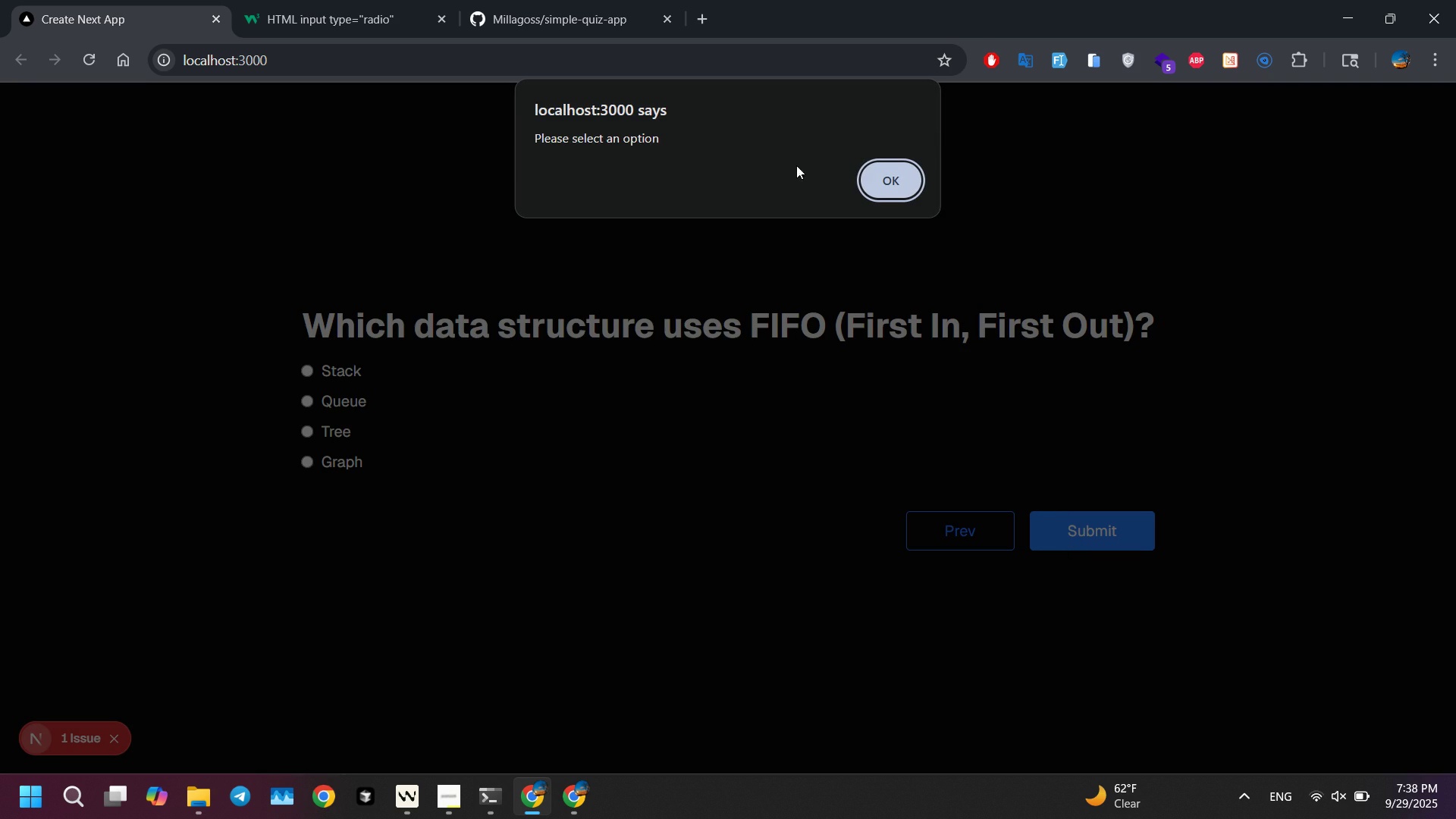 
left_click([857, 171])
 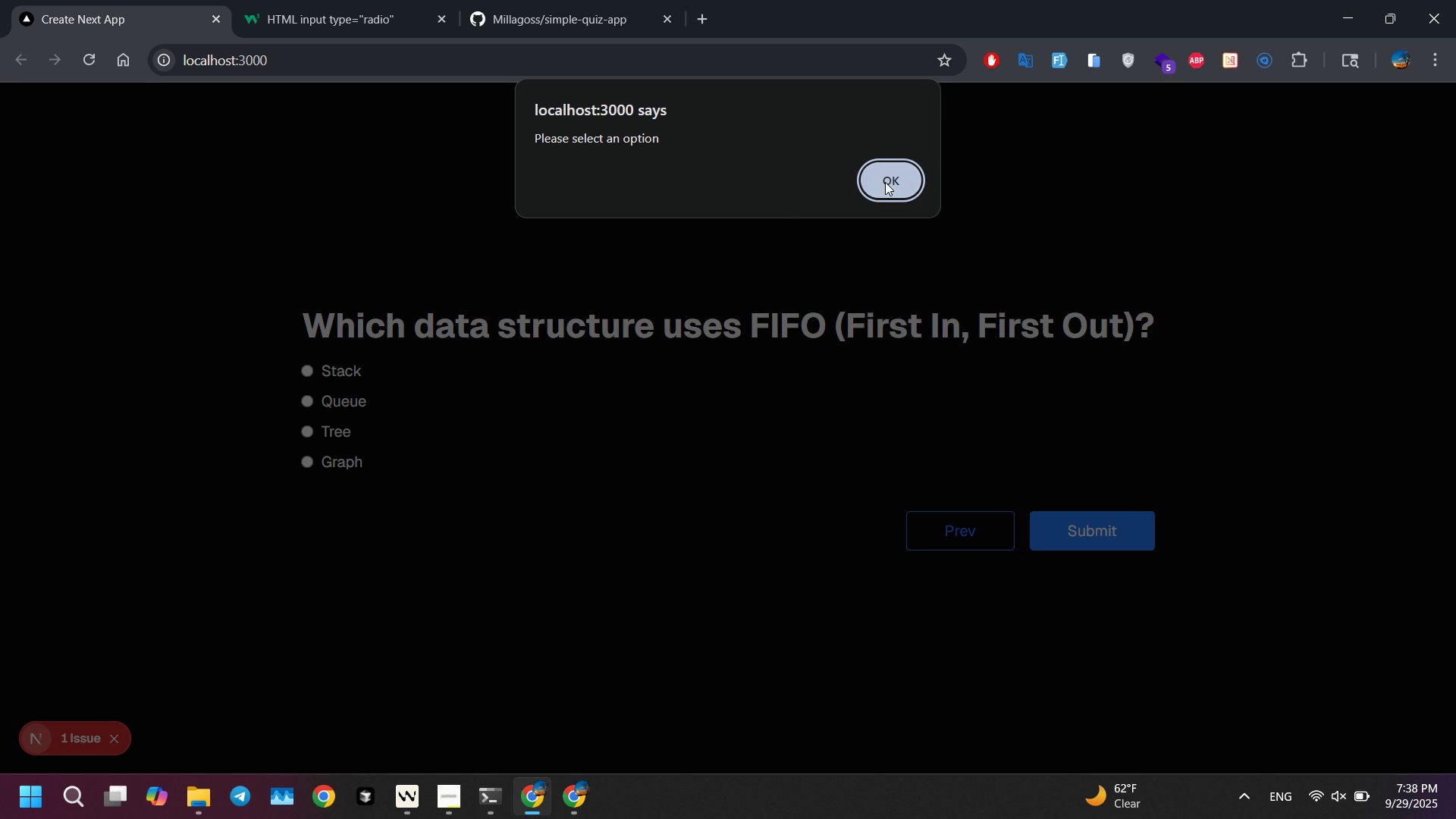 
left_click([885, 182])
 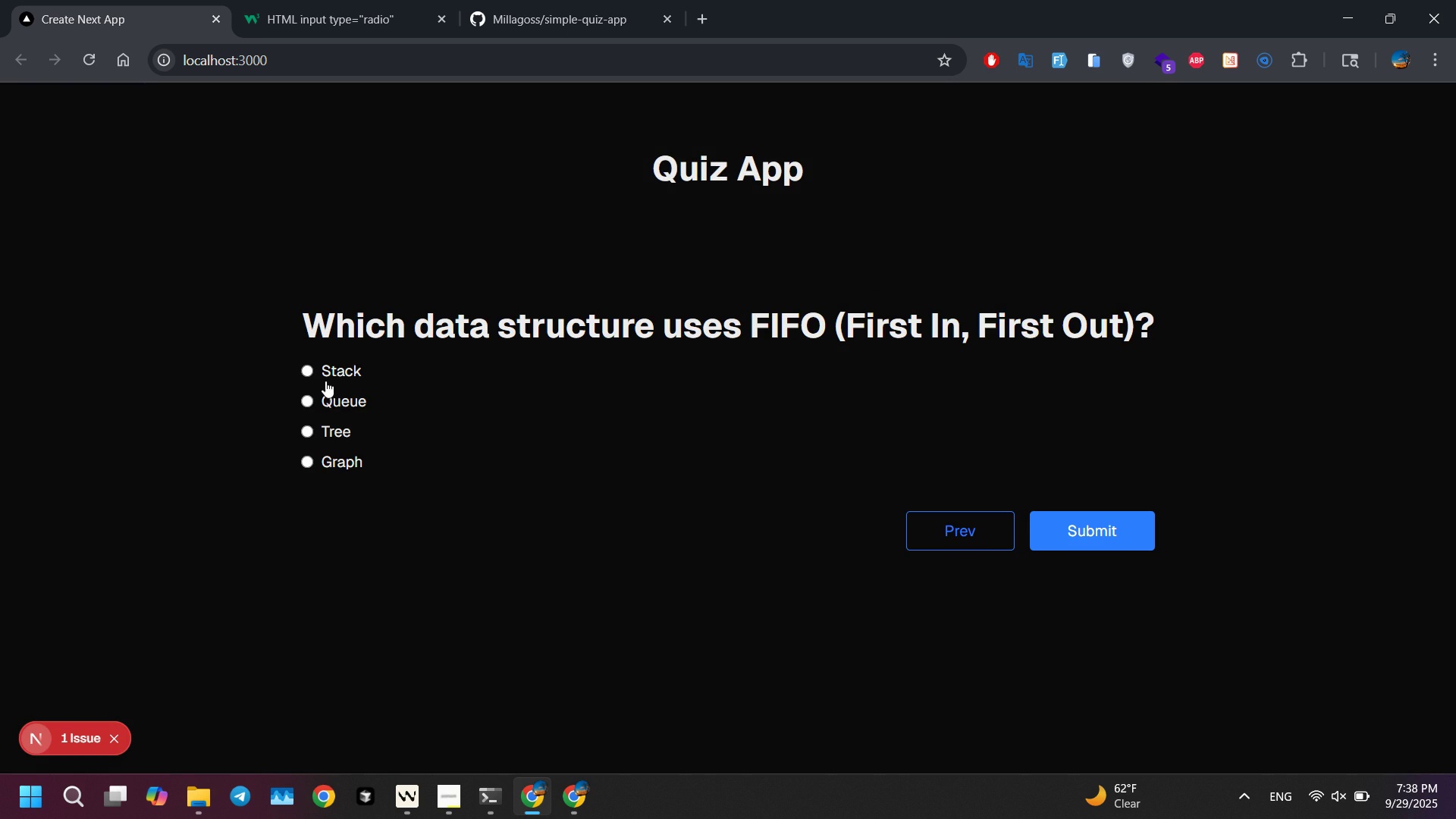 
left_click([325, 381])